 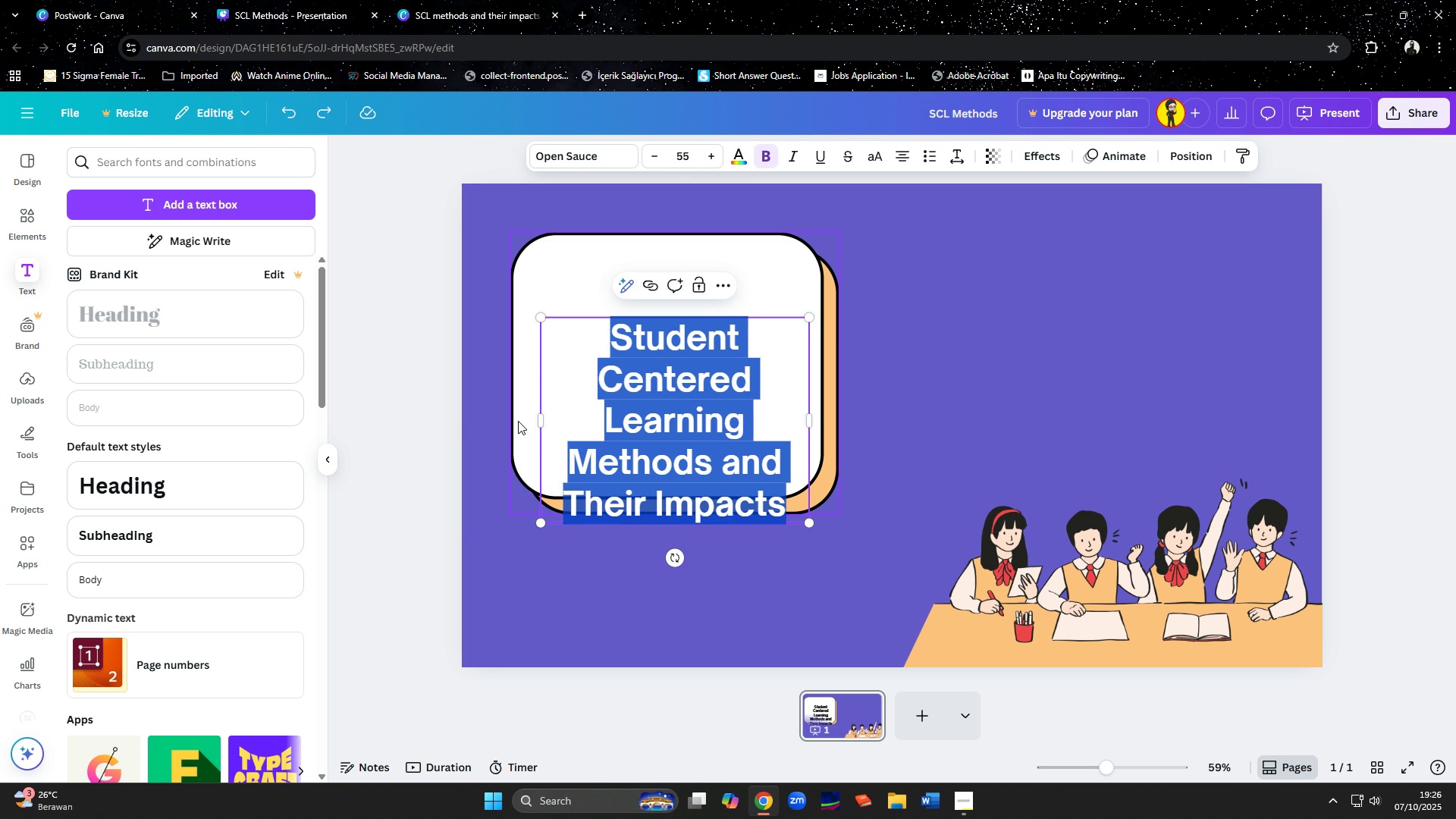 
key(Control+Z)
 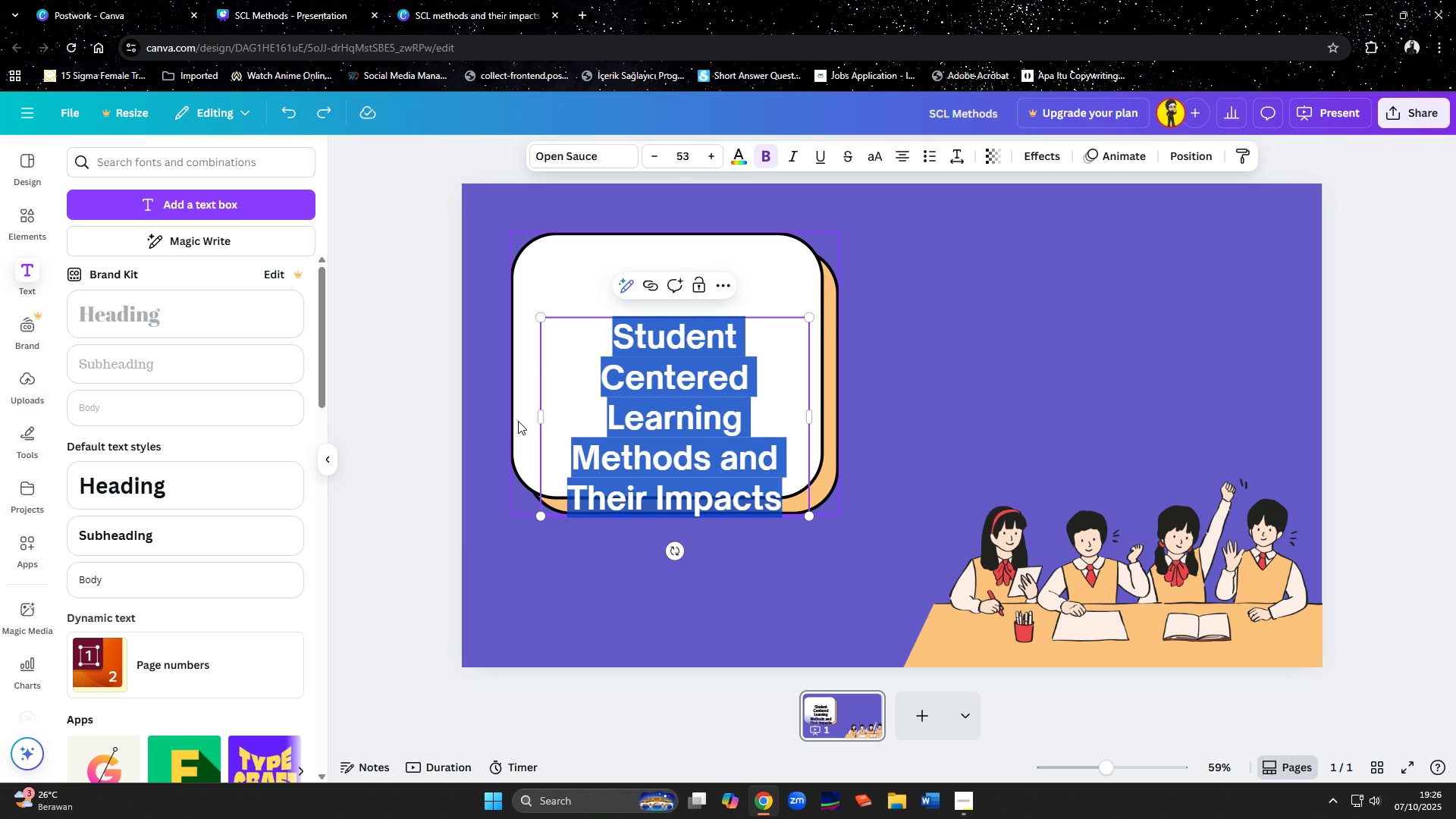 
key(Control+Z)
 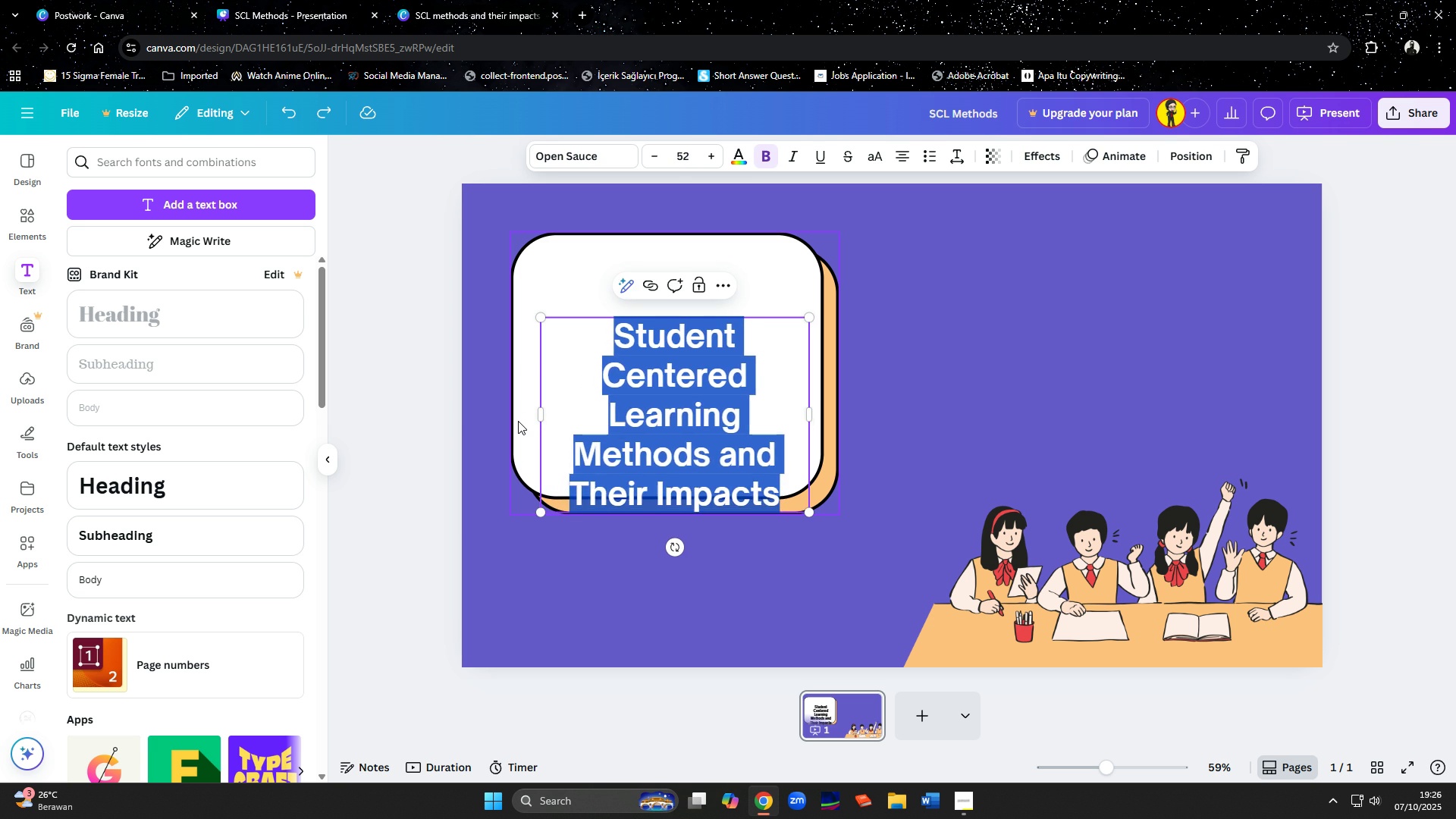 
key(Control+Z)
 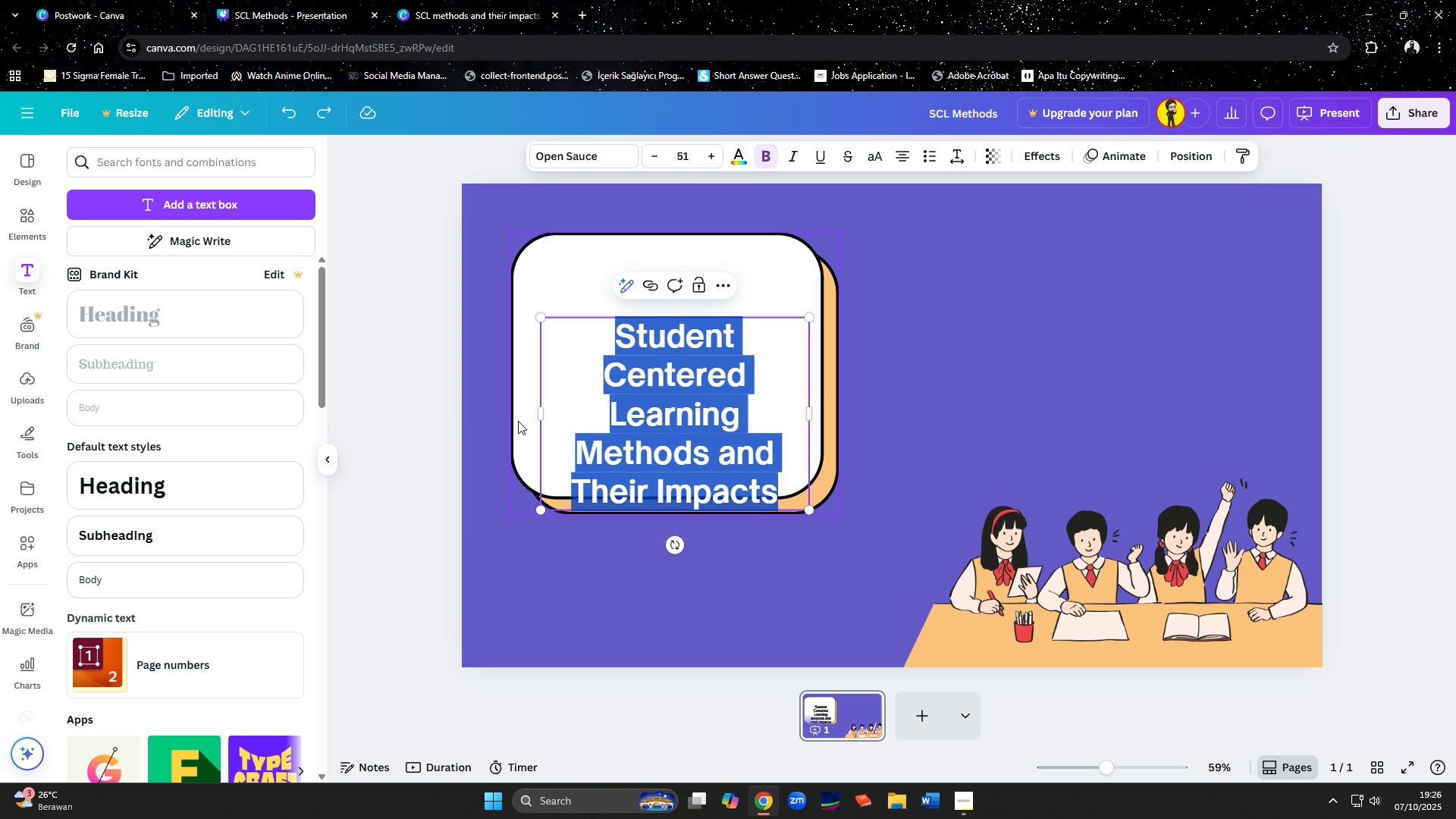 
key(Control+Z)
 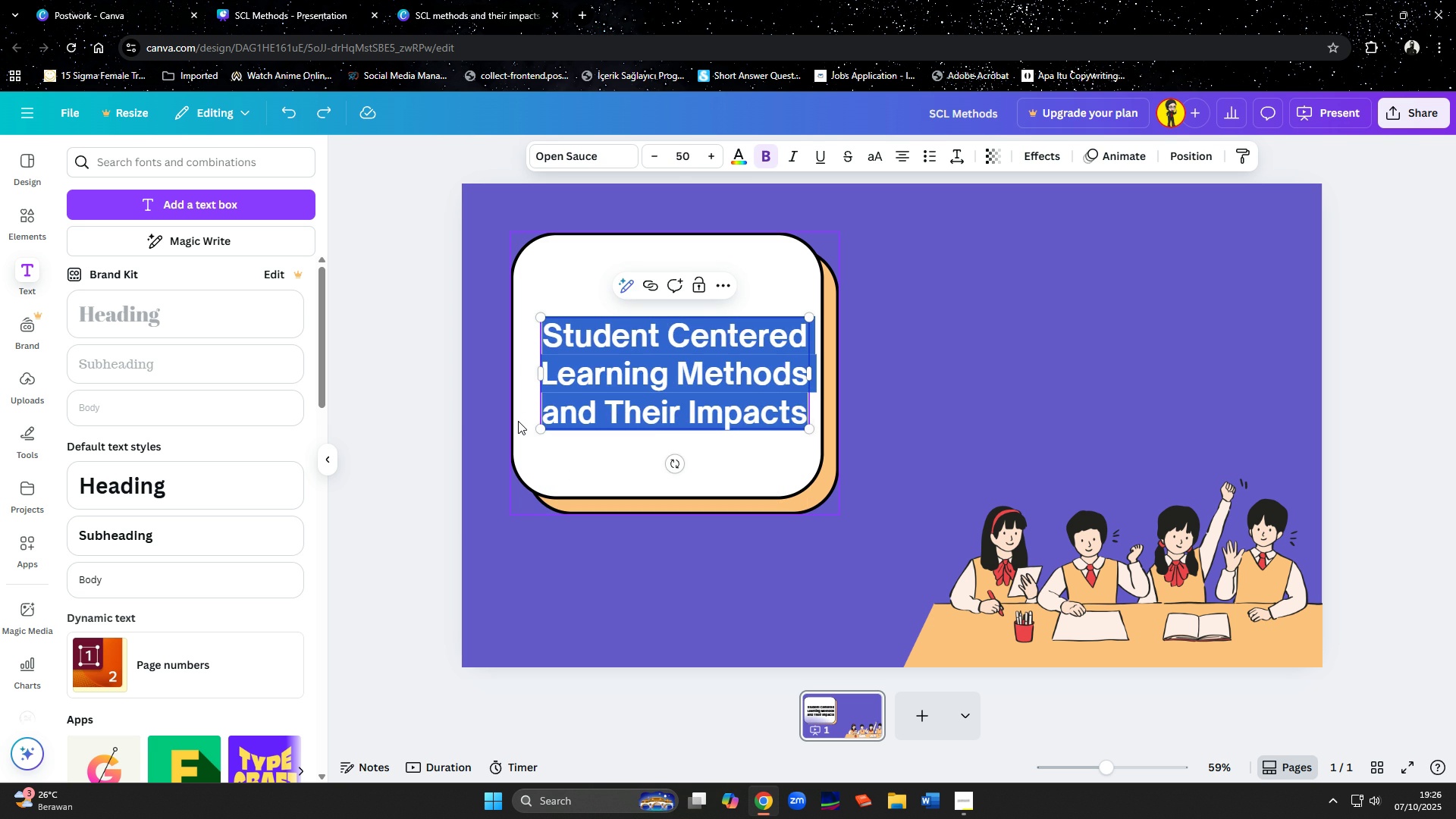 
key(Control+Z)
 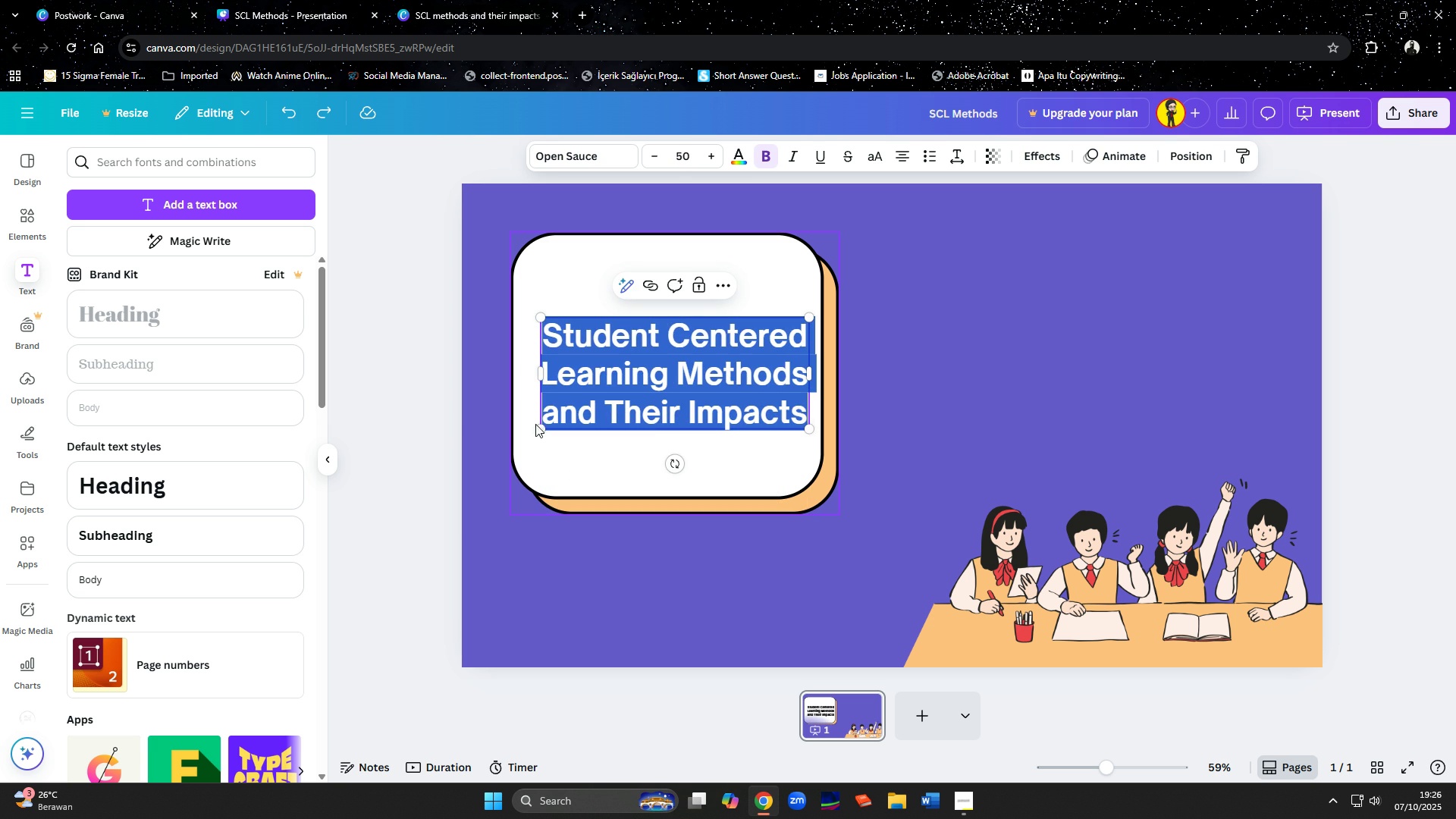 
left_click([721, 452])